 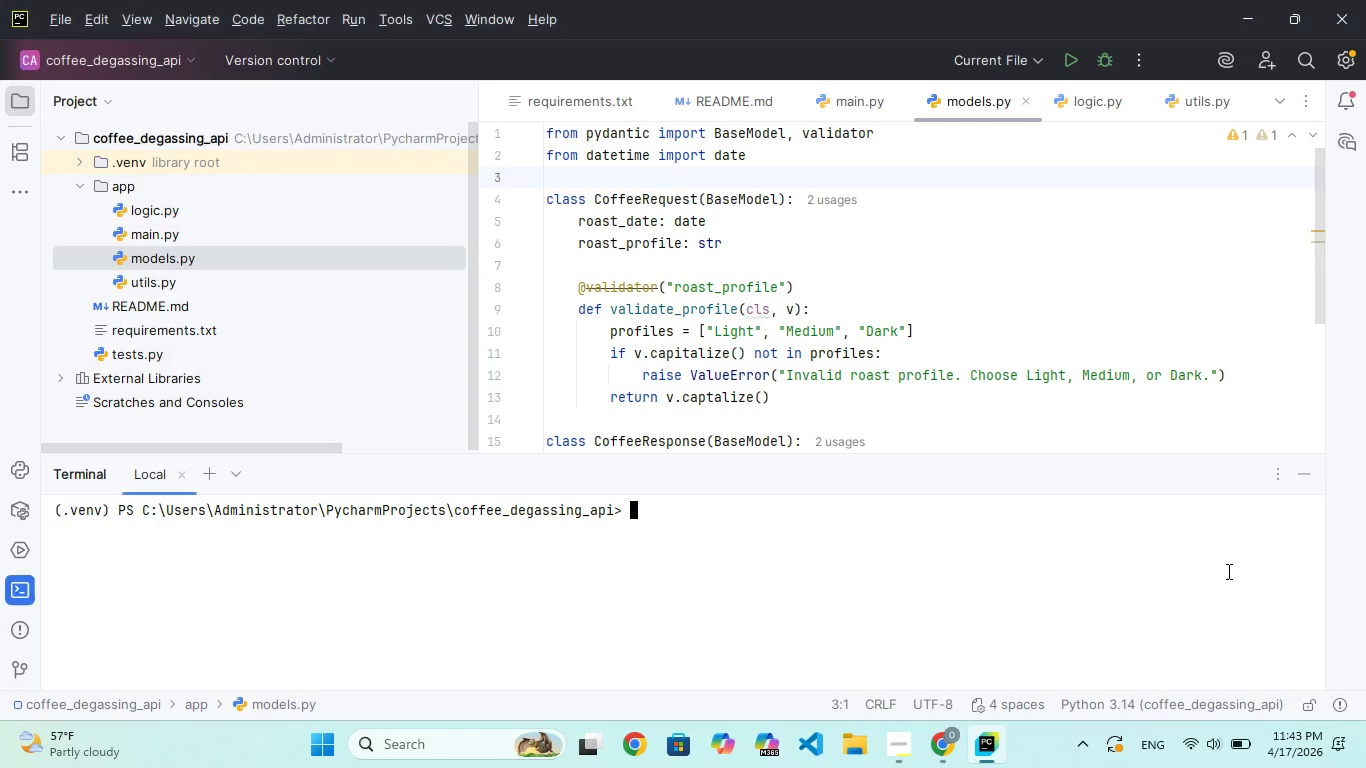 
left_click([784, 520])
 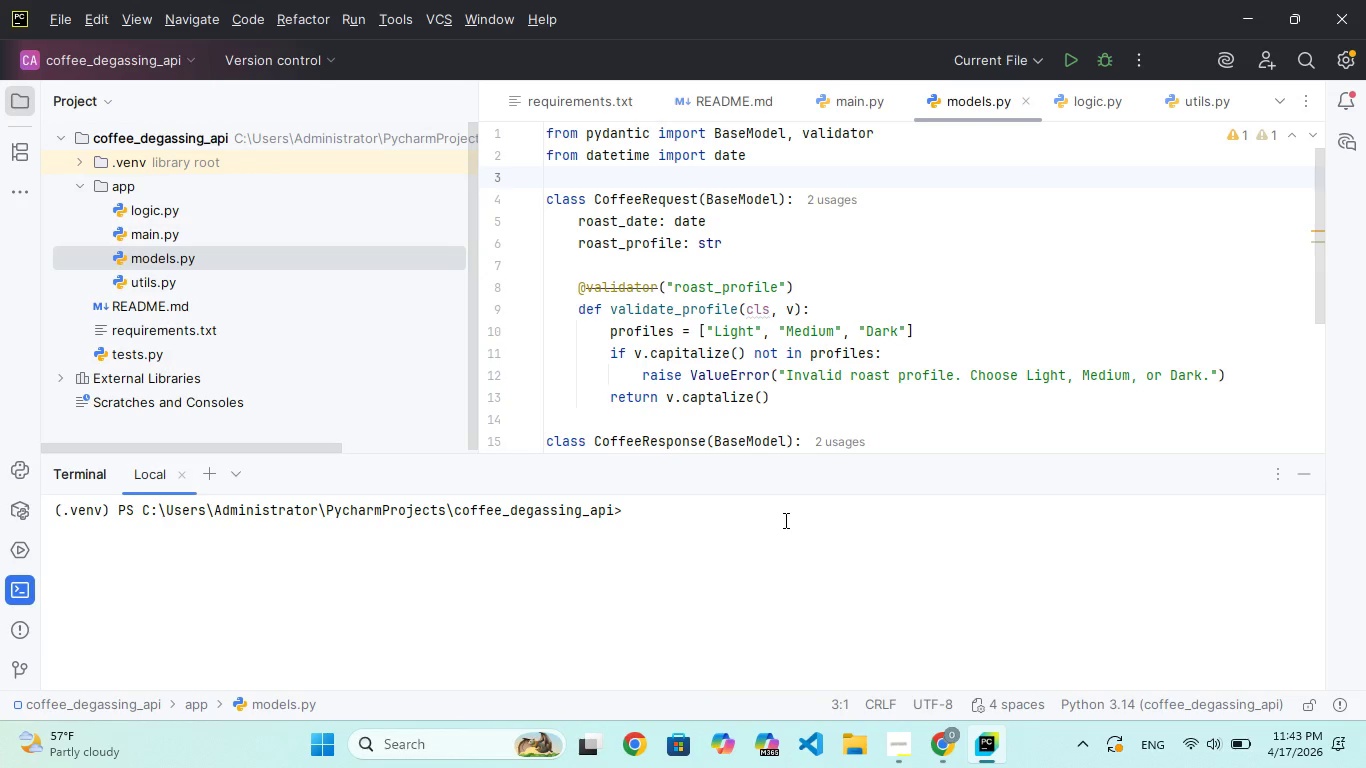 
type(ub)
key(Backspace)
key(Backspace)
key(Backspace)
key(Backspace)
type(uvicorn )
 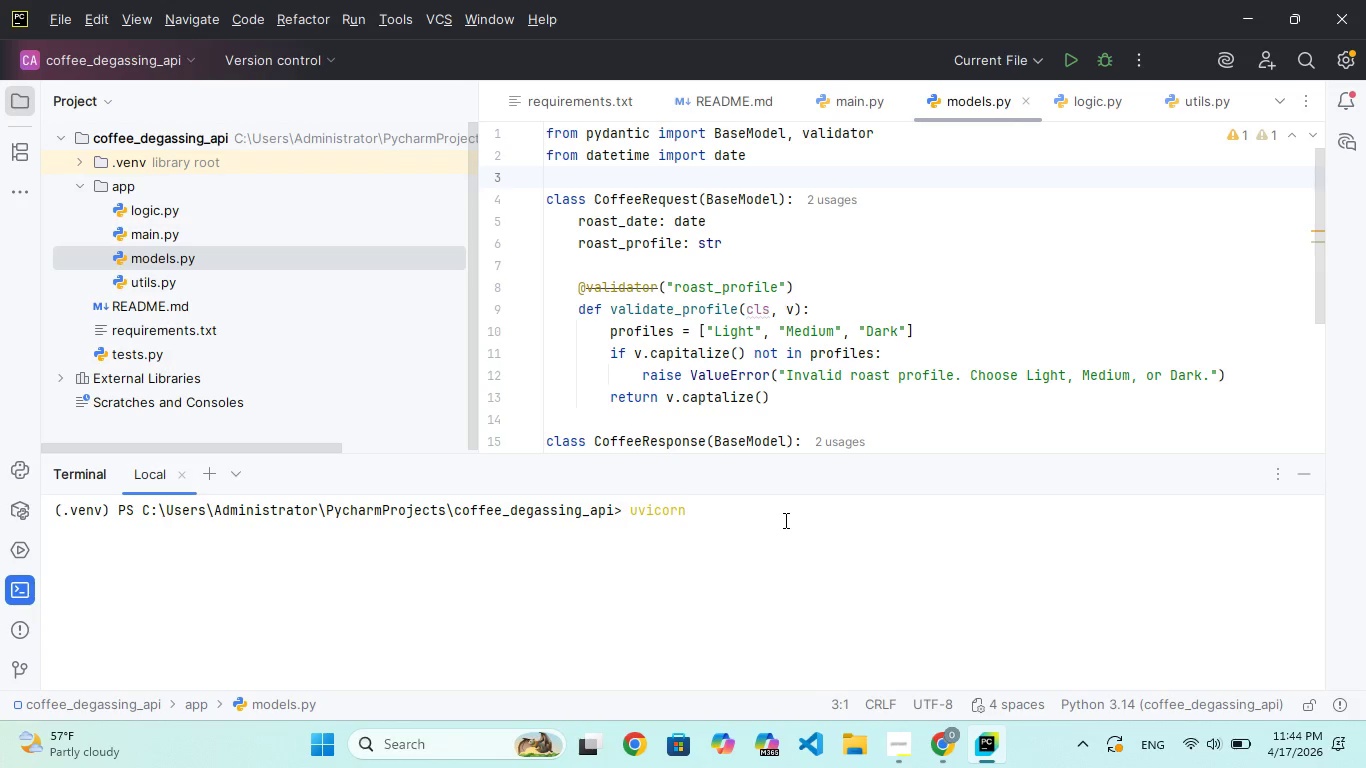 
wait(30.25)
 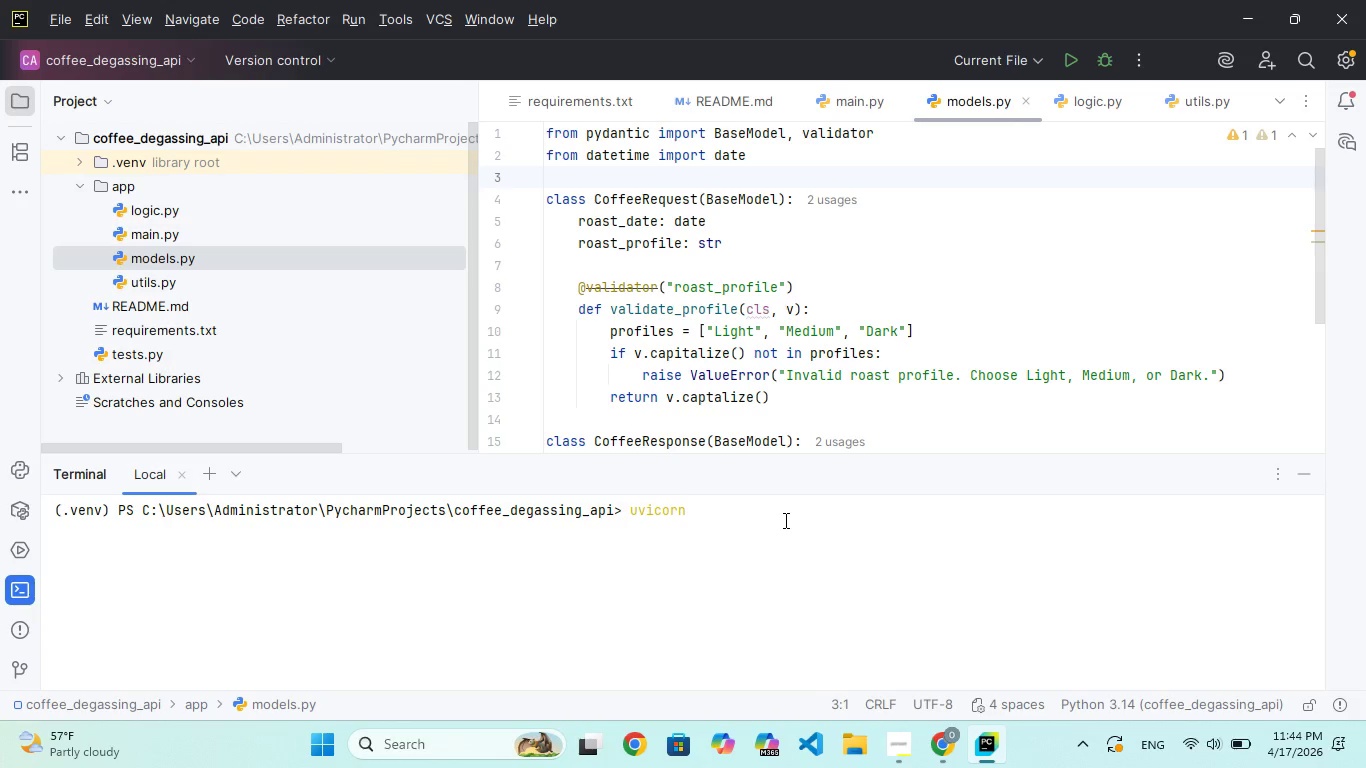 
type(app.main:app --reload)
 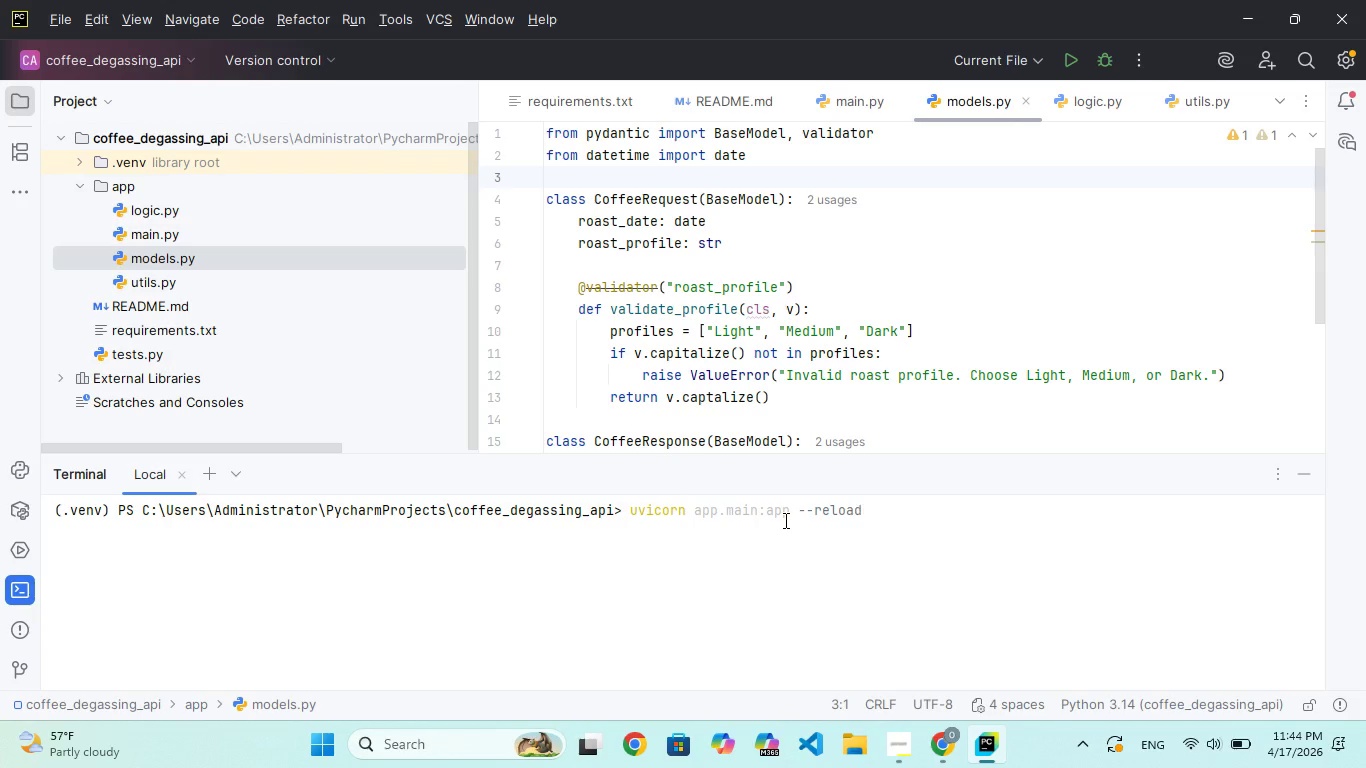 
left_click([975, 530])
 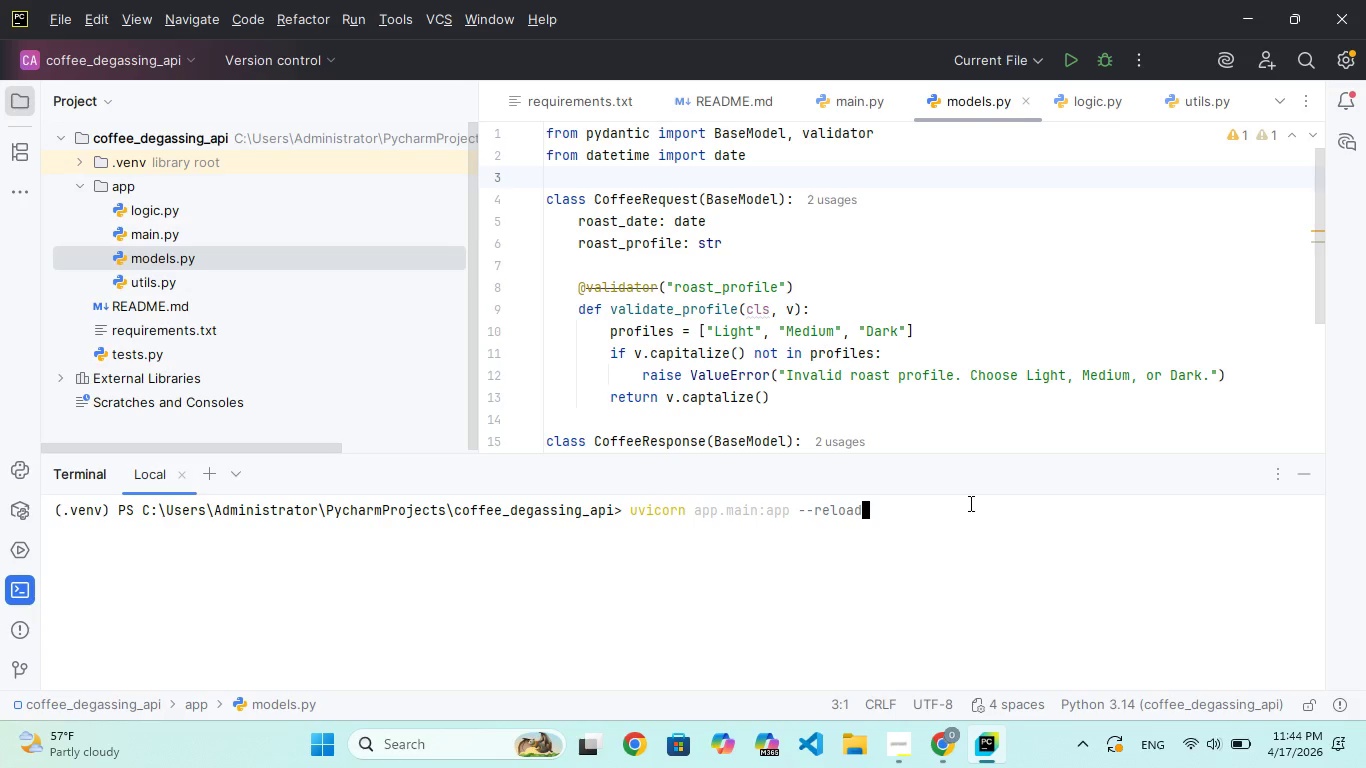 
key(Enter)
 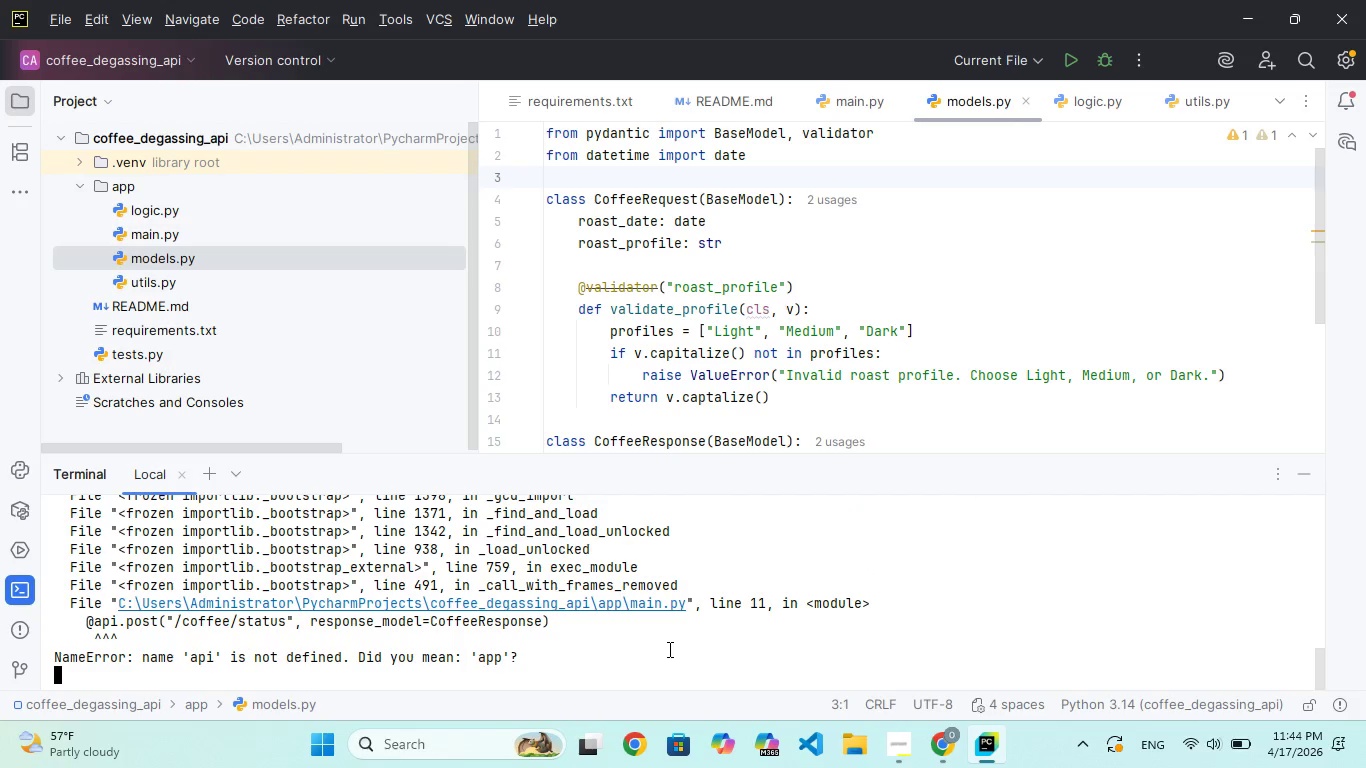 
wait(7.45)
 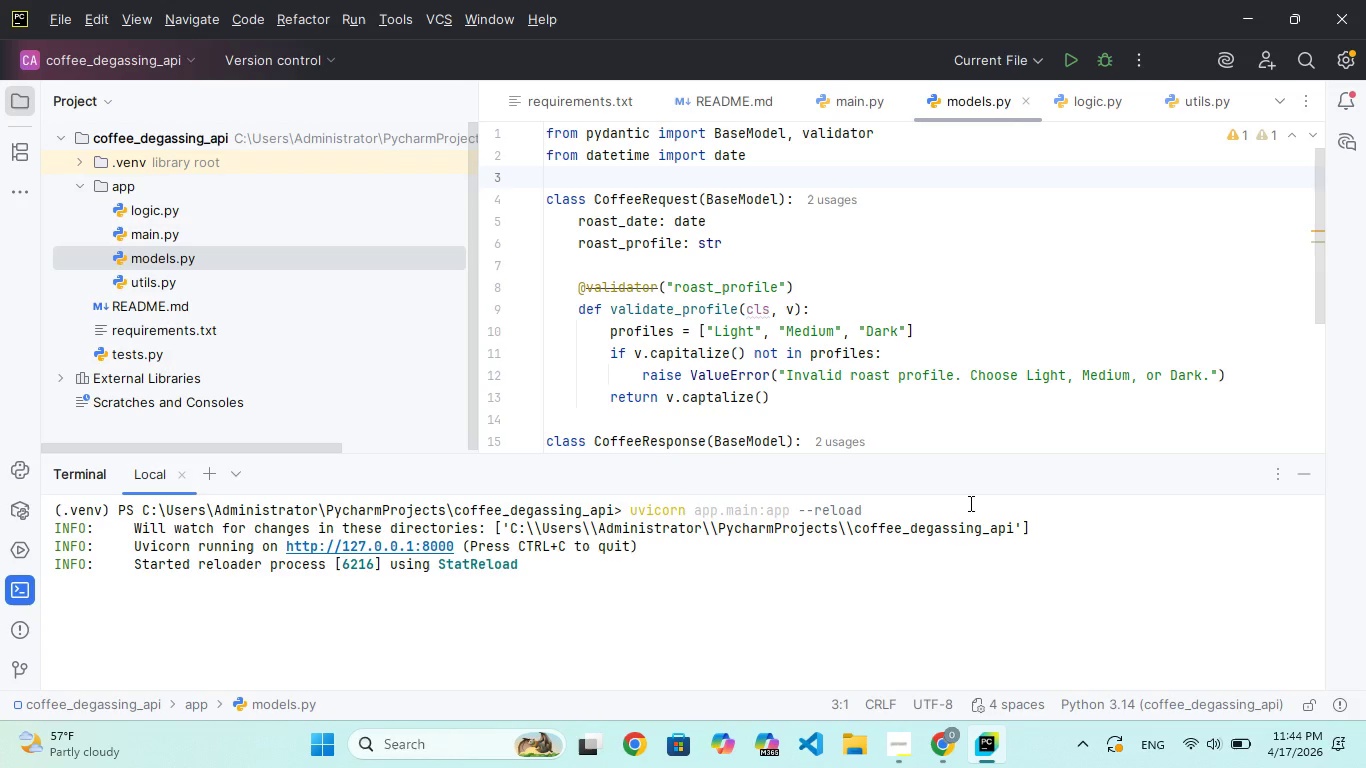 
double_click([657, 605])
 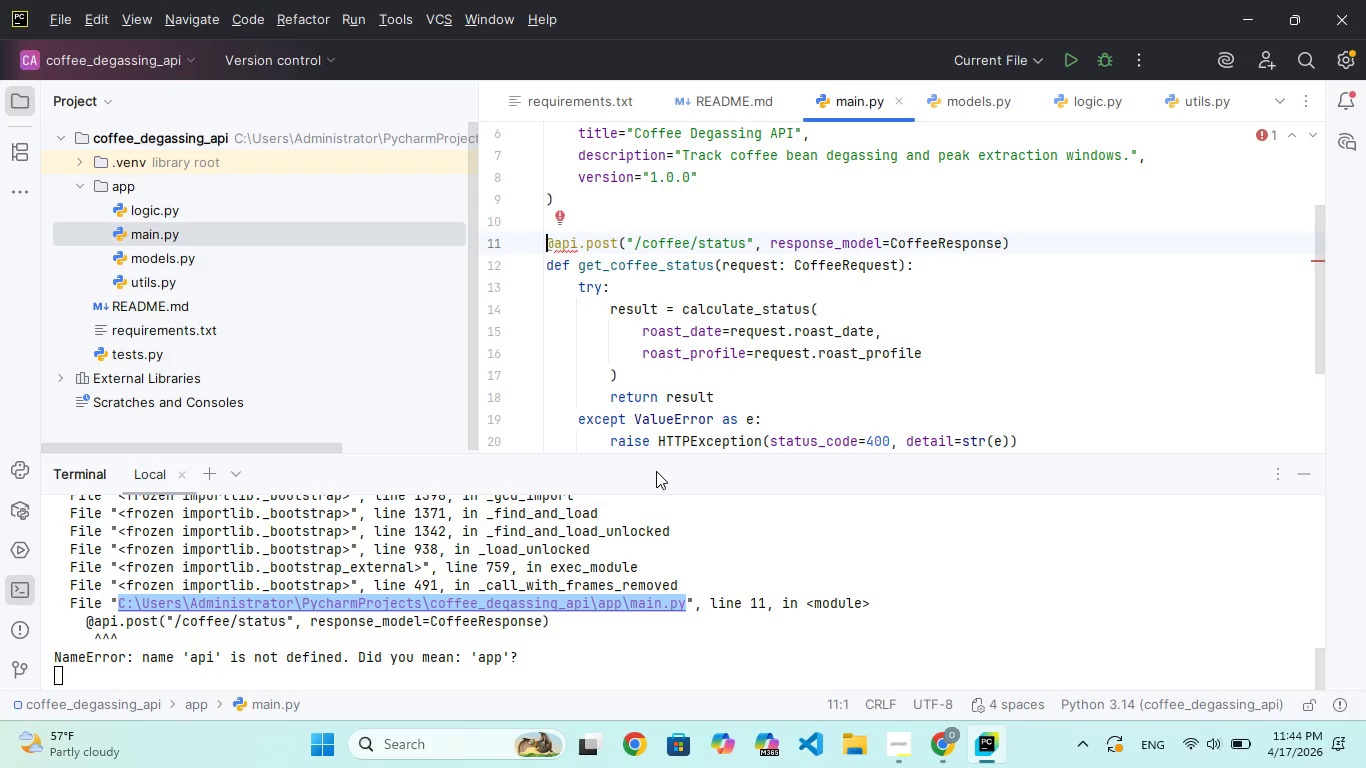 
wait(6.06)
 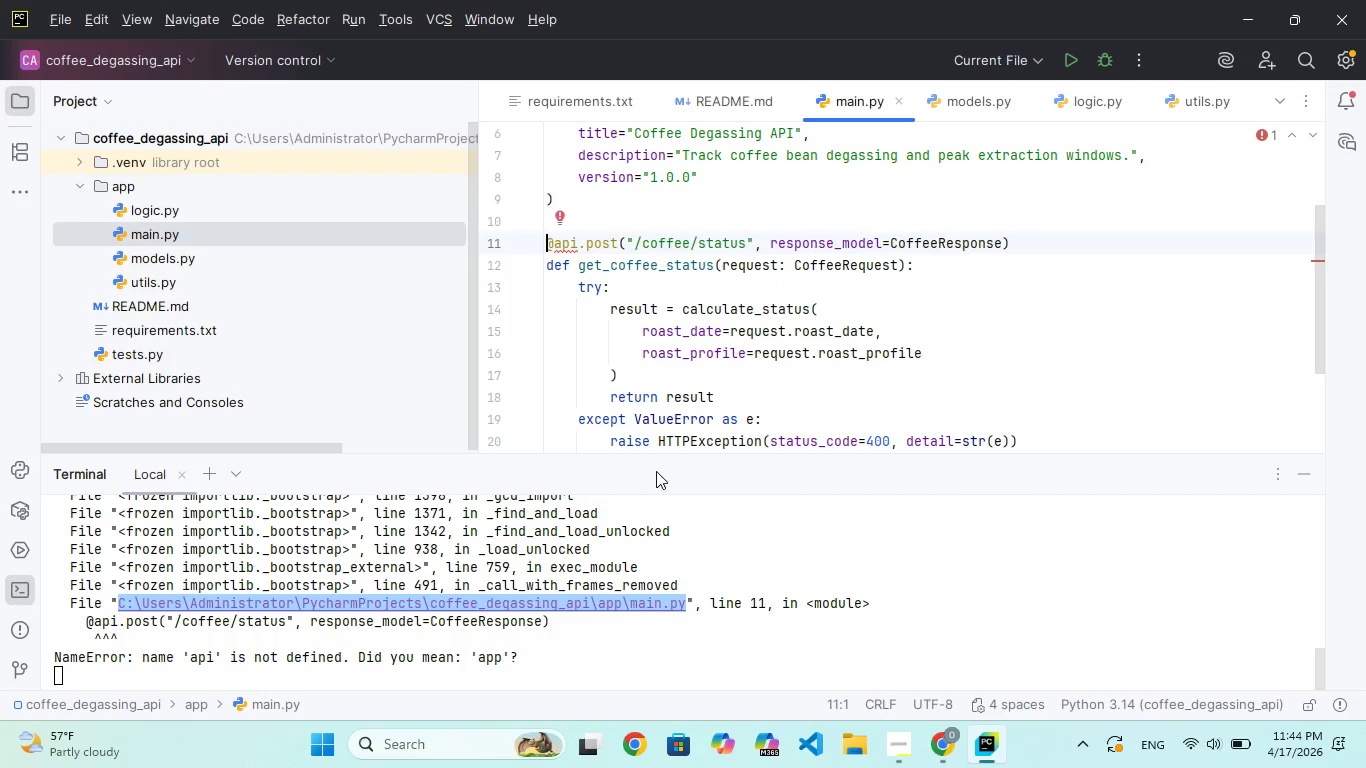 
left_click([688, 570])
 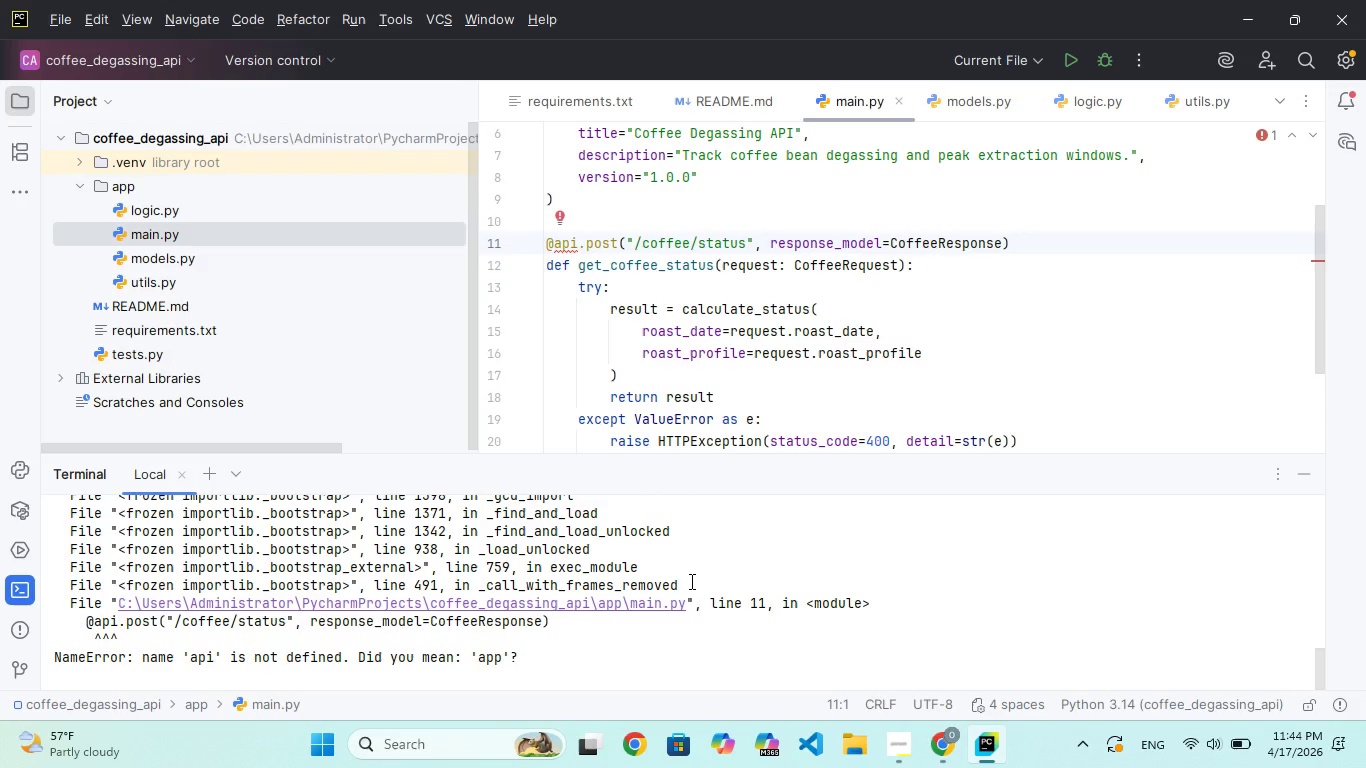 
scroll: coordinate [659, 583], scroll_direction: up, amount: 76.0
 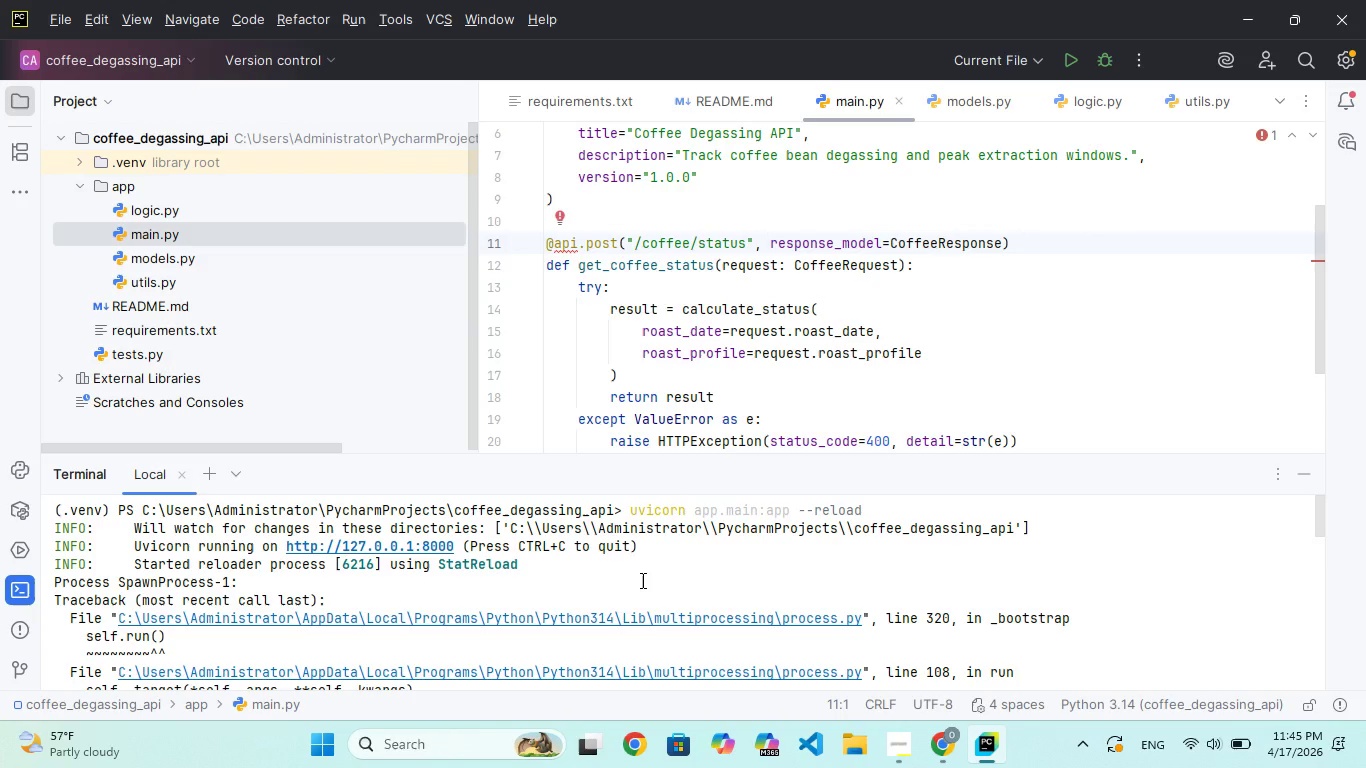 
wait(23.1)
 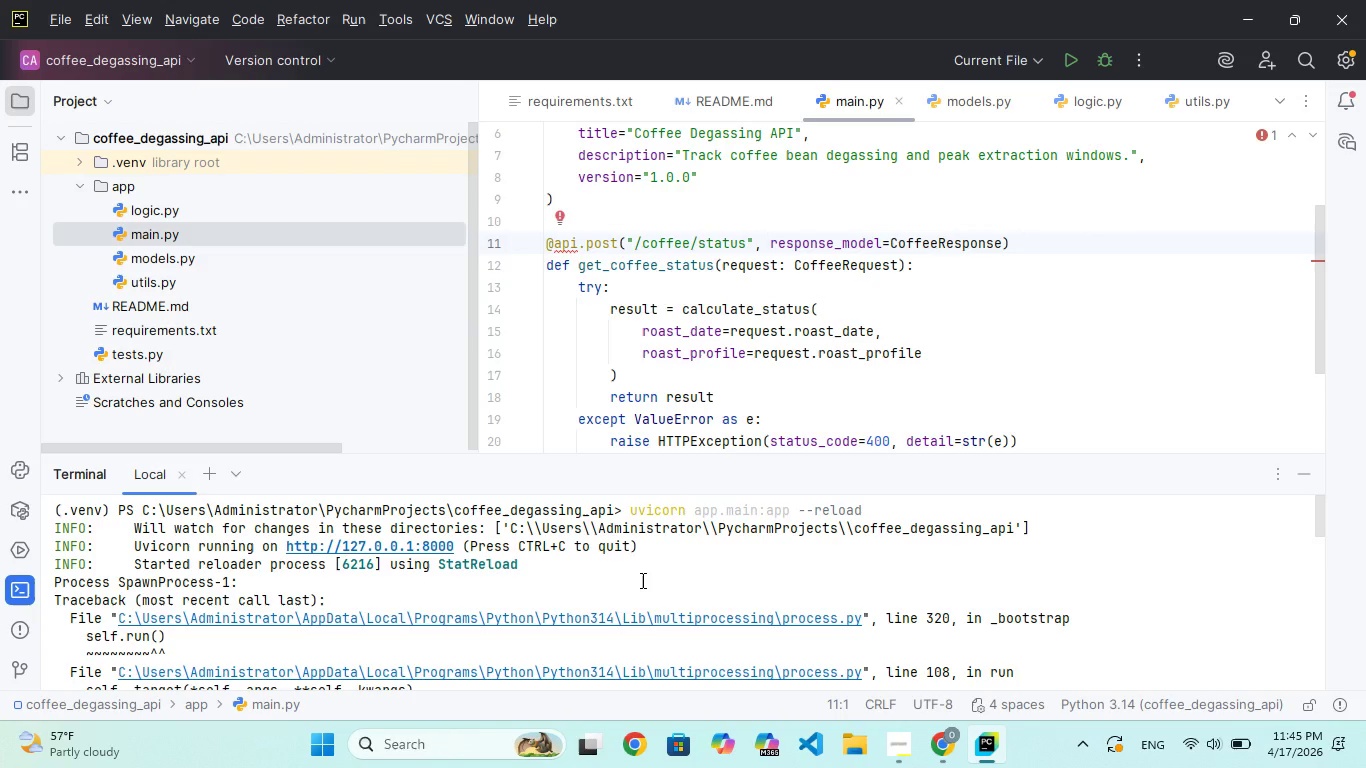 
scroll: coordinate [694, 321], scroll_direction: down, amount: 45.0
 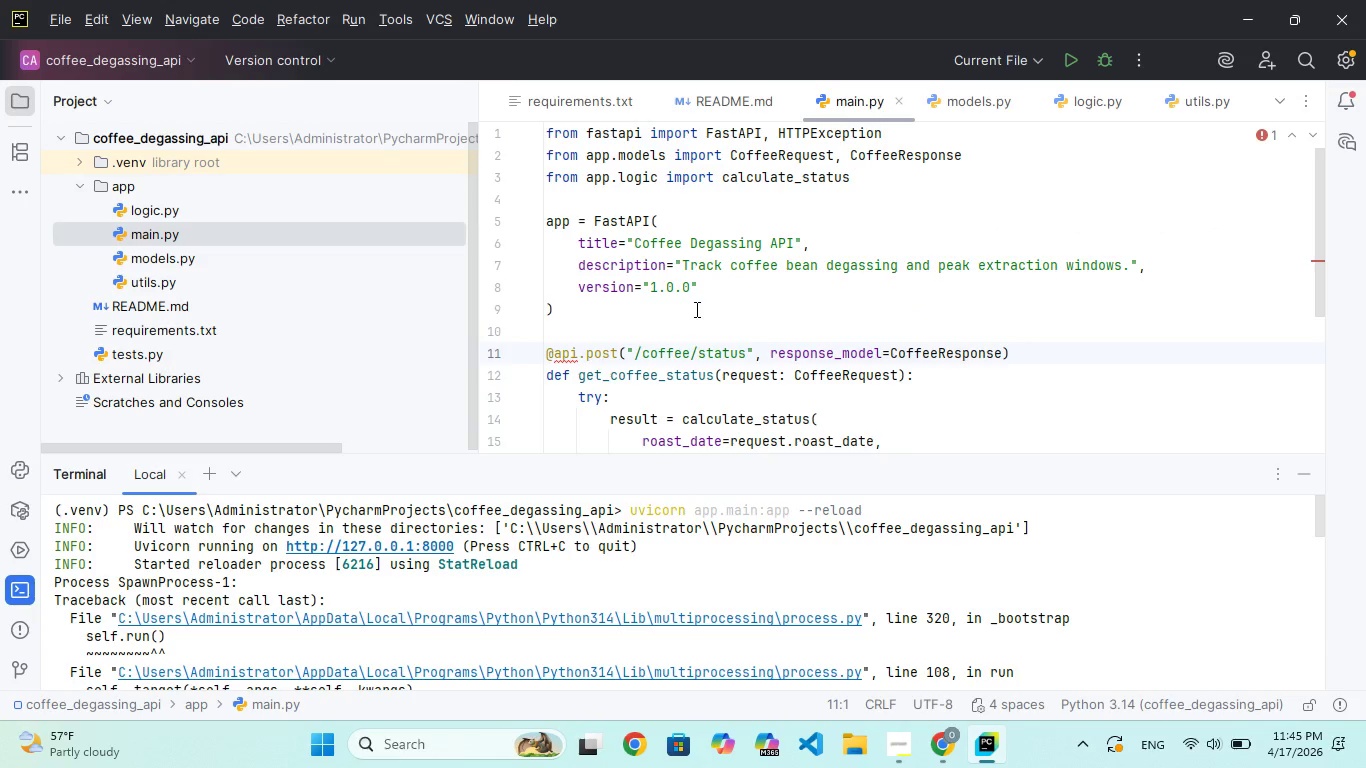 
scroll: coordinate [673, 320], scroll_direction: up, amount: 8.0
 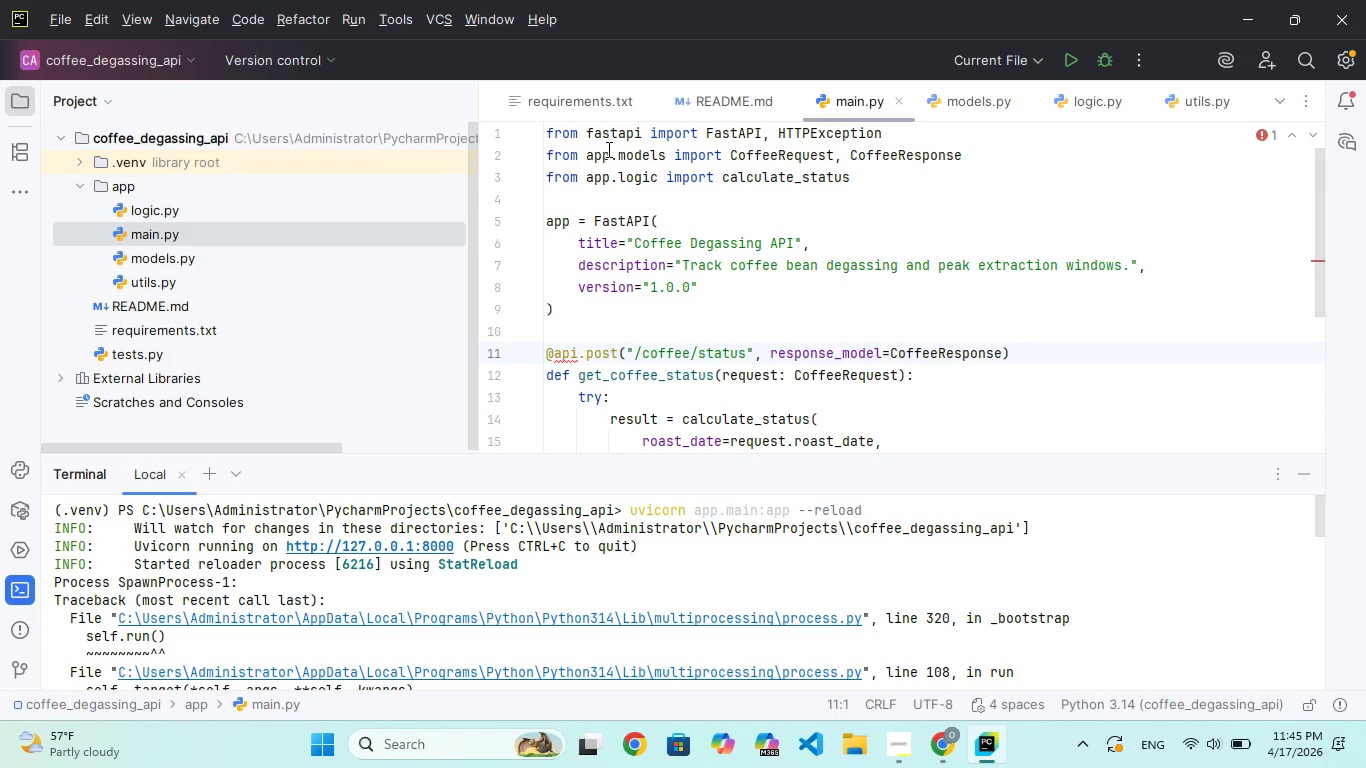 
wait(27.37)
 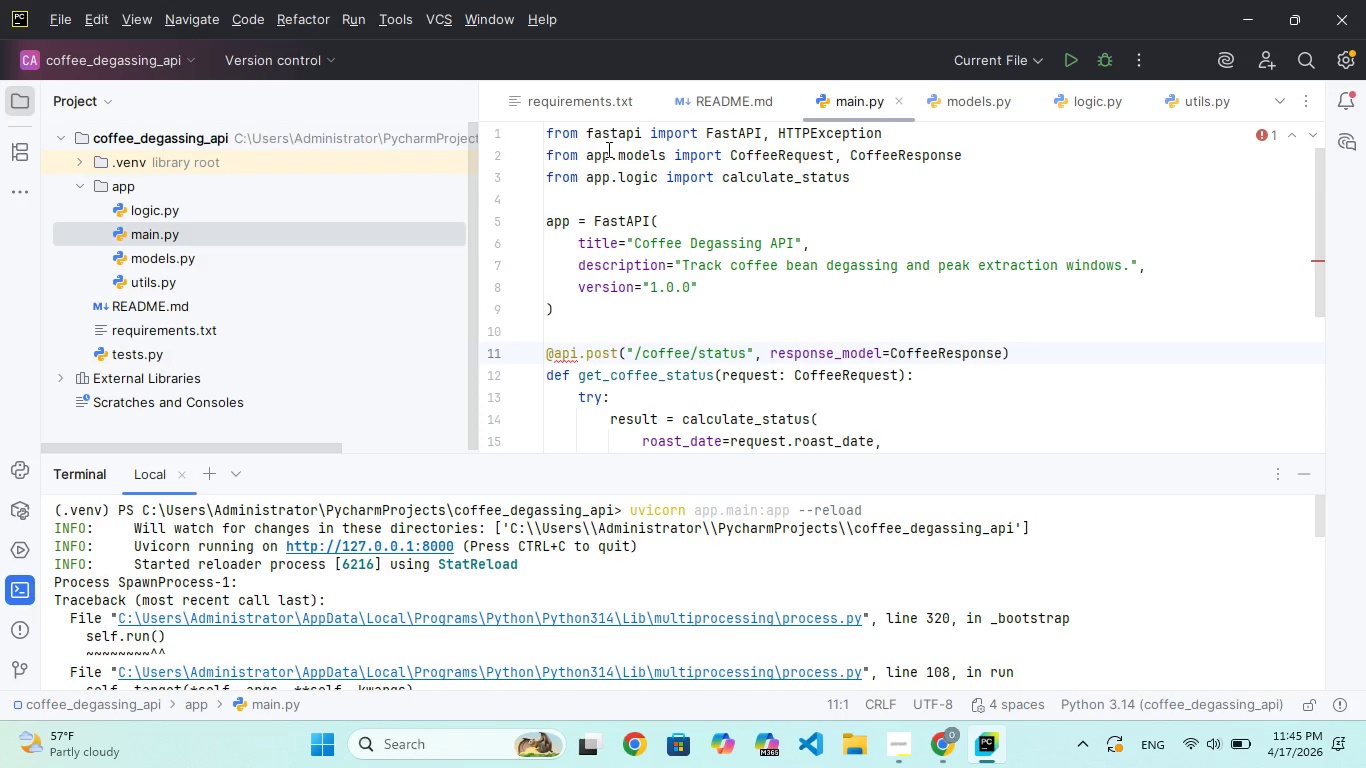 
mouse_move([663, 403])
 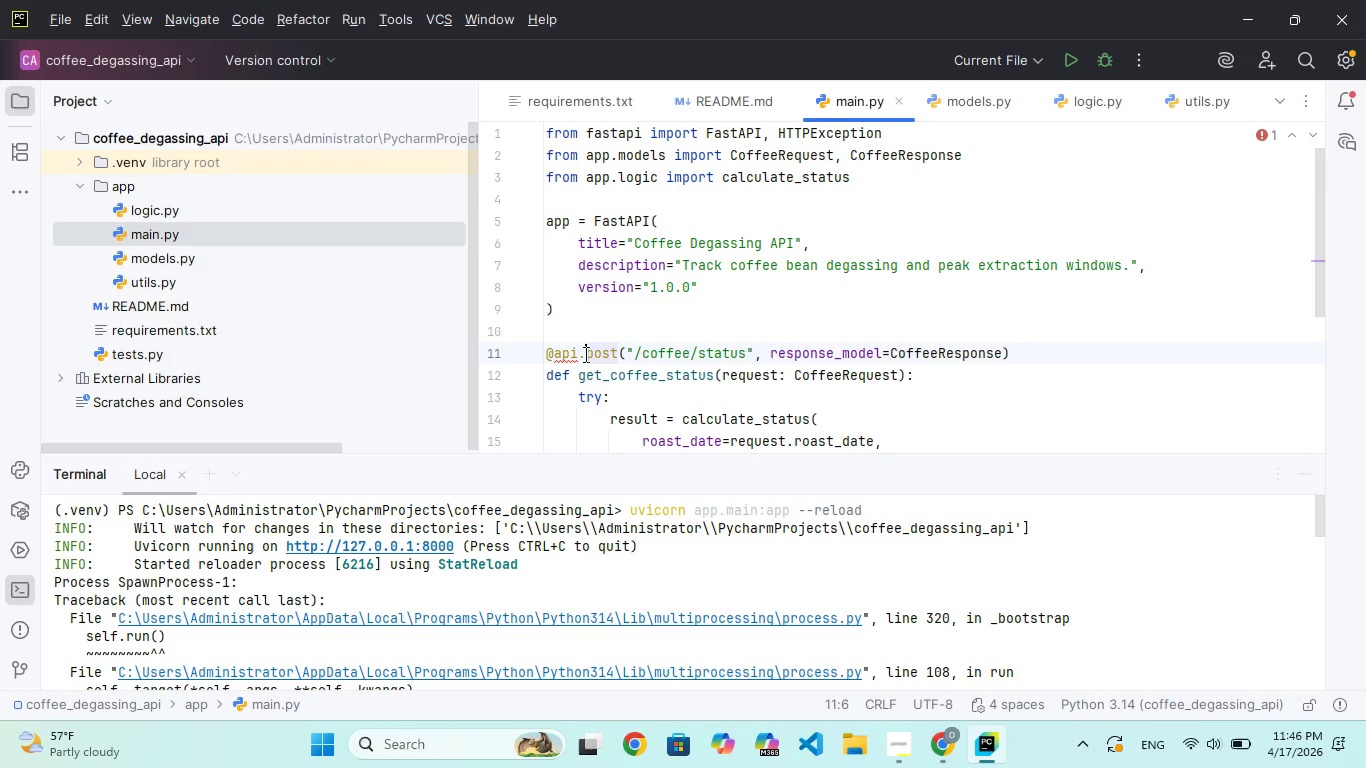 
key(ArrowLeft)
 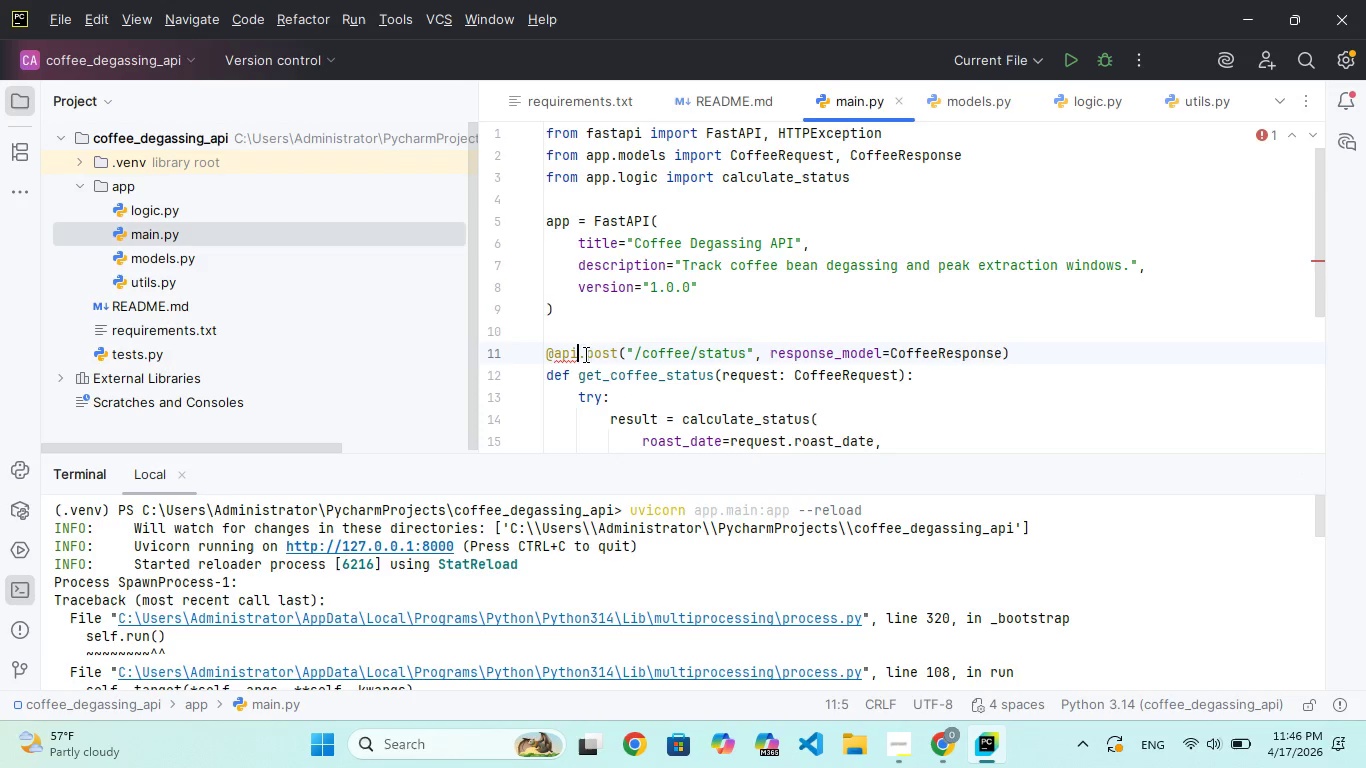 
key(Backspace)
 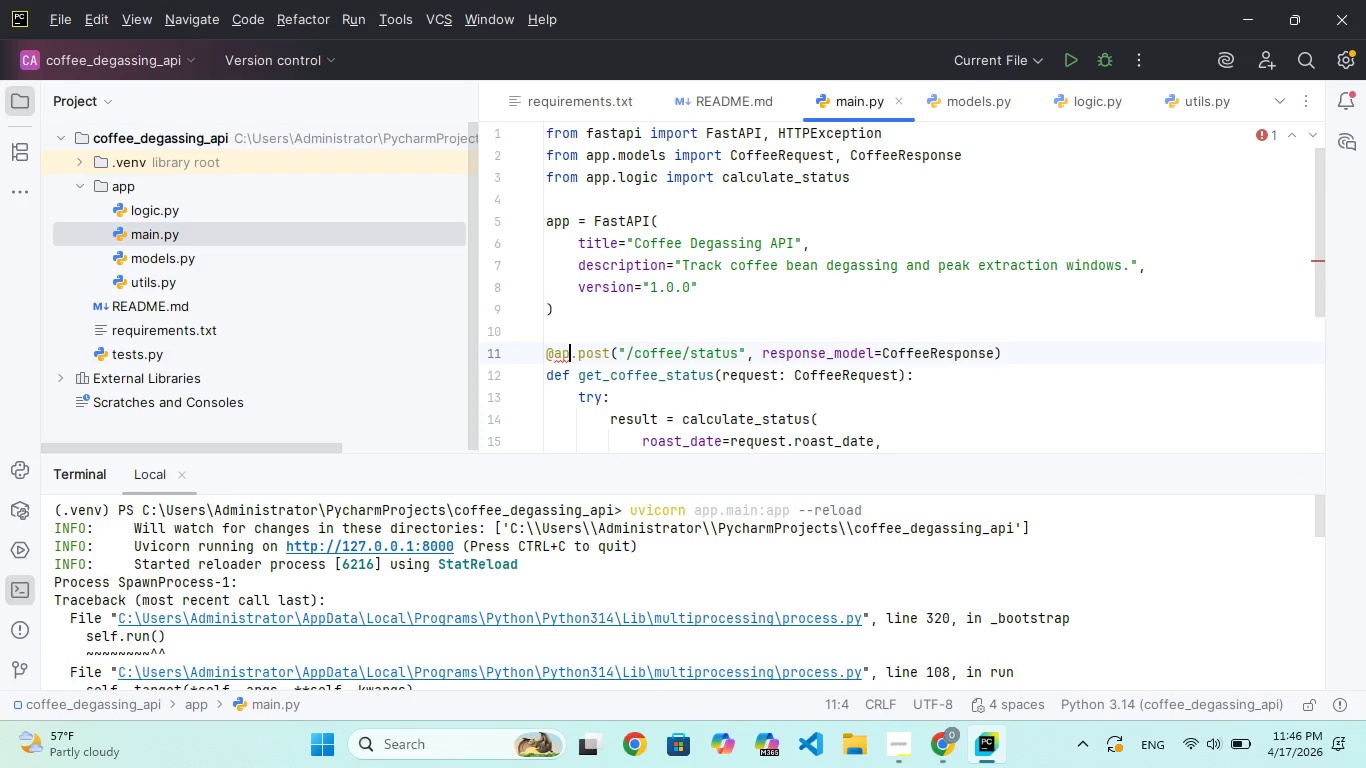 
key(P)
 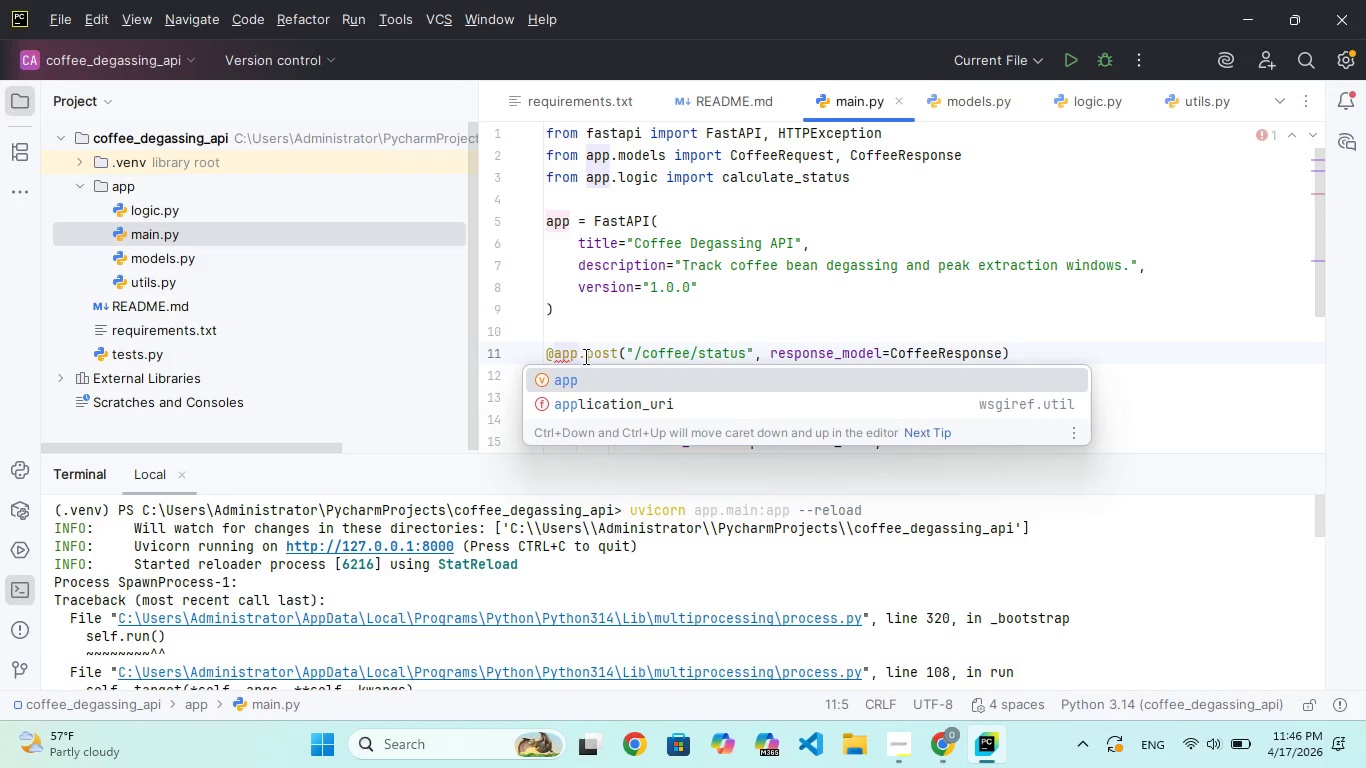 
left_click([643, 330])
 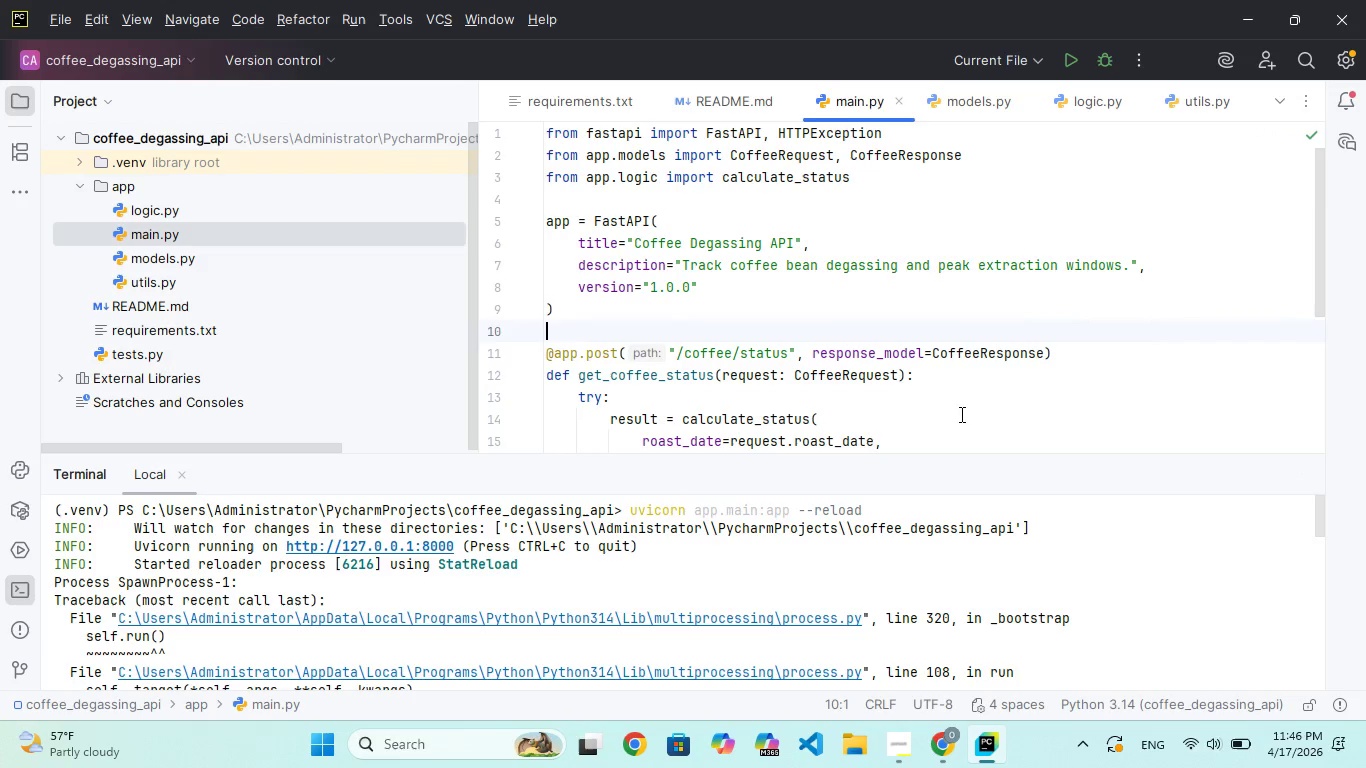 
left_click([879, 360])
 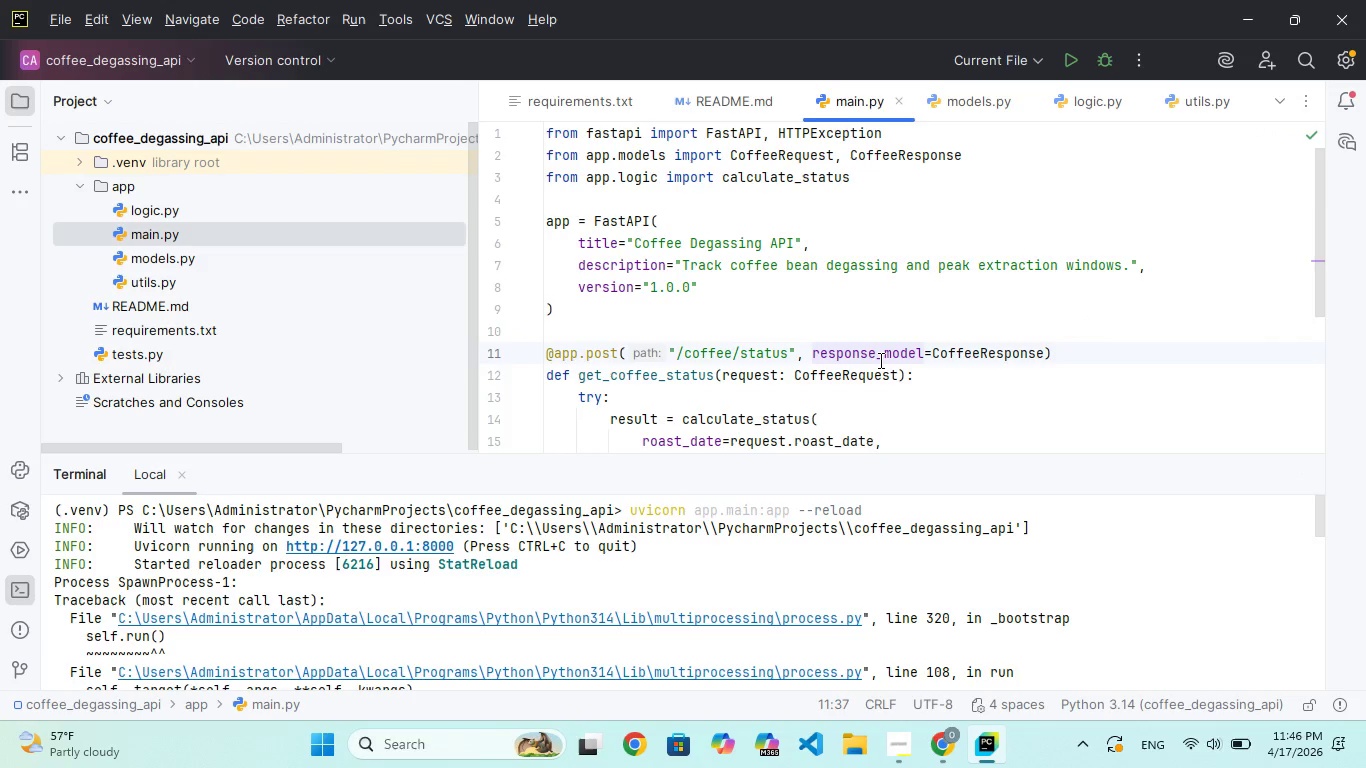 
key(Control+S)
 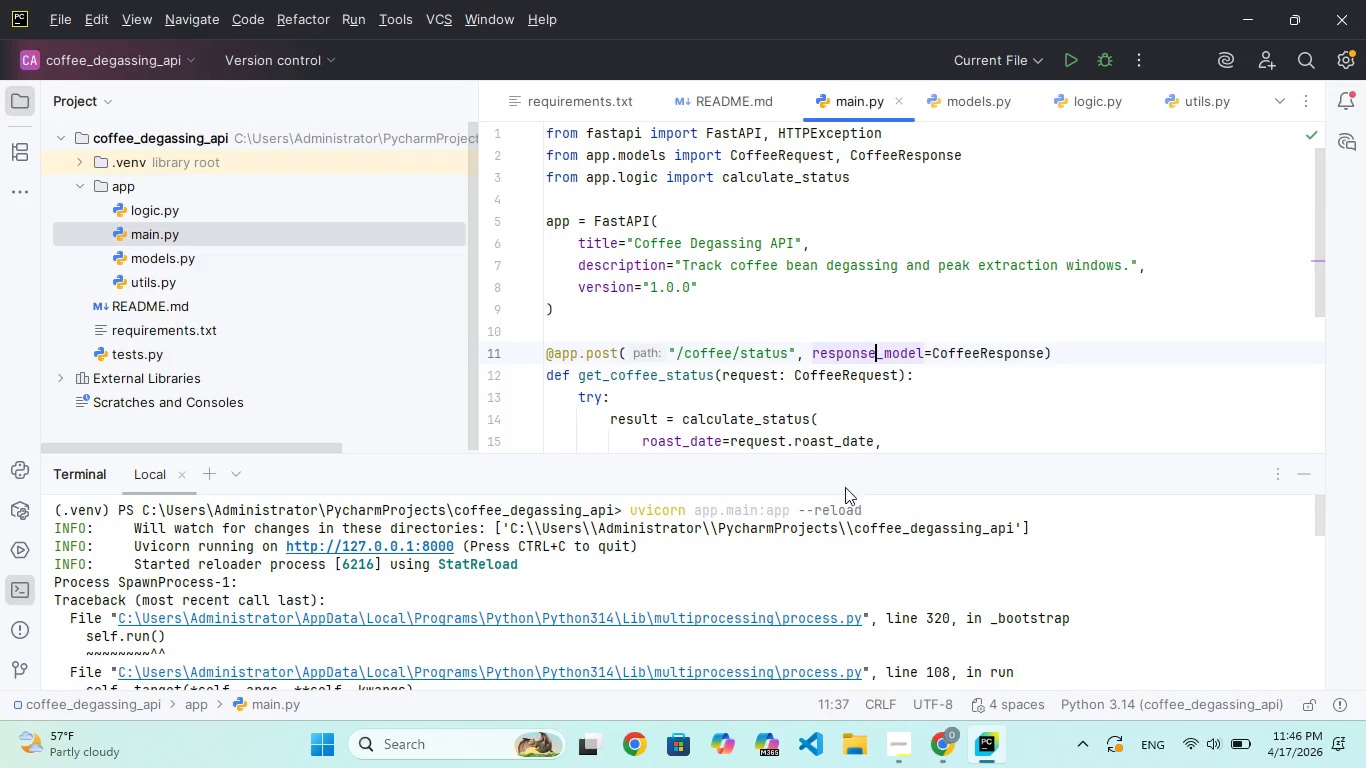 
scroll: coordinate [721, 632], scroll_direction: down, amount: 210.0
 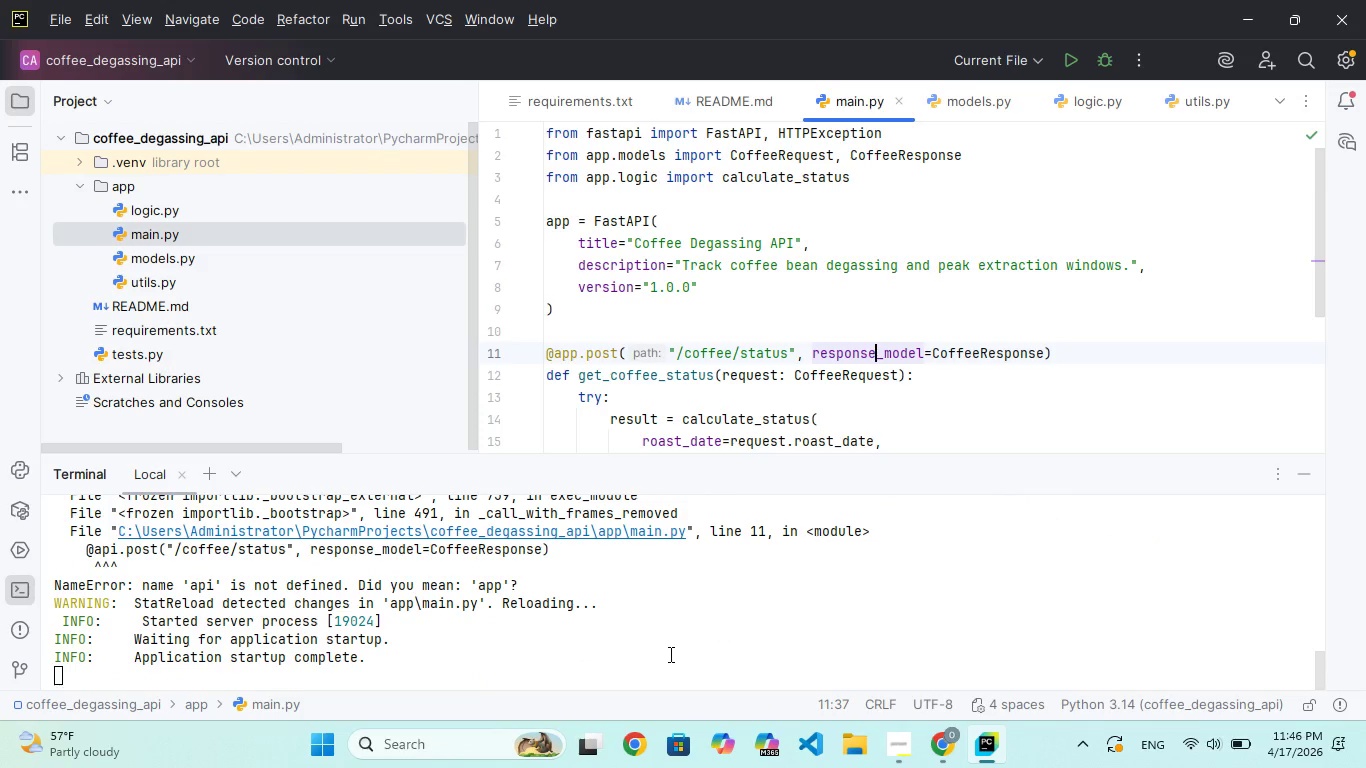 
left_click([668, 655])
 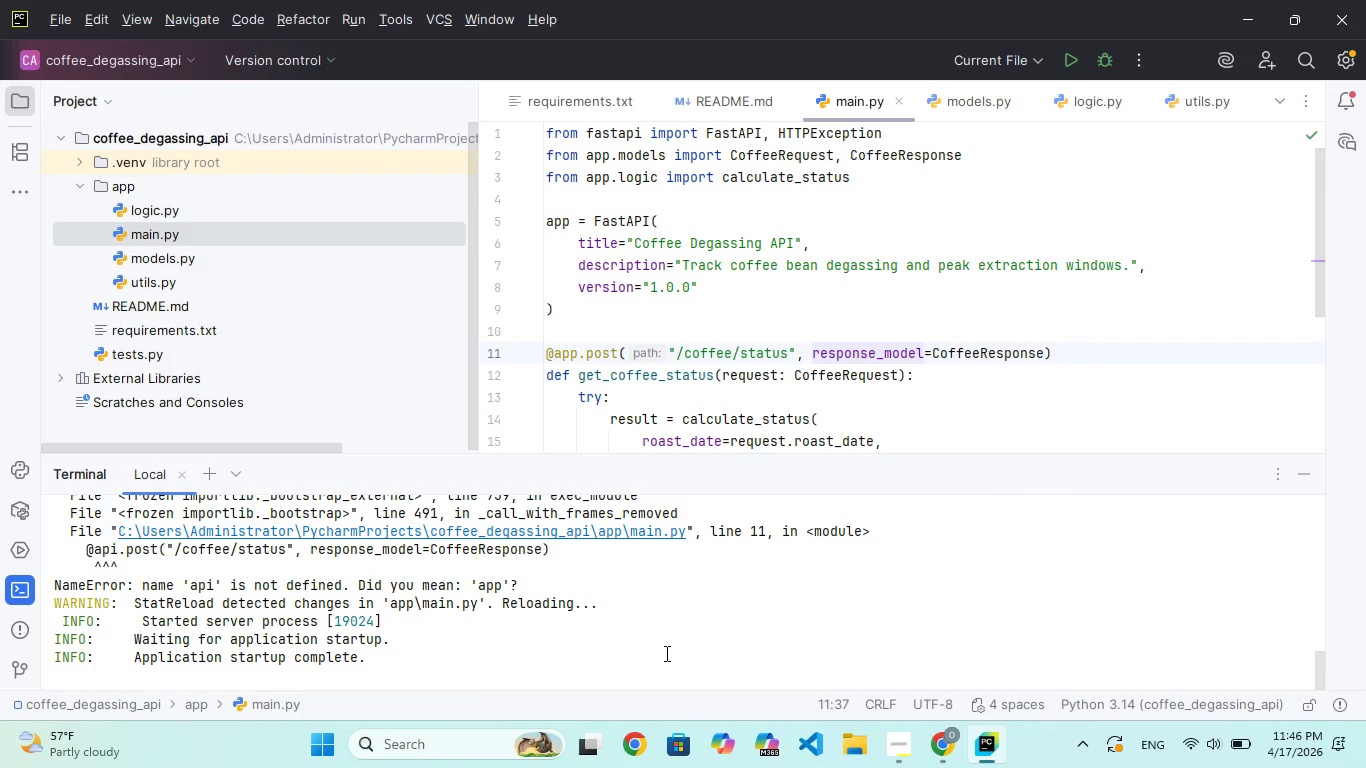 
key(Control+C)
 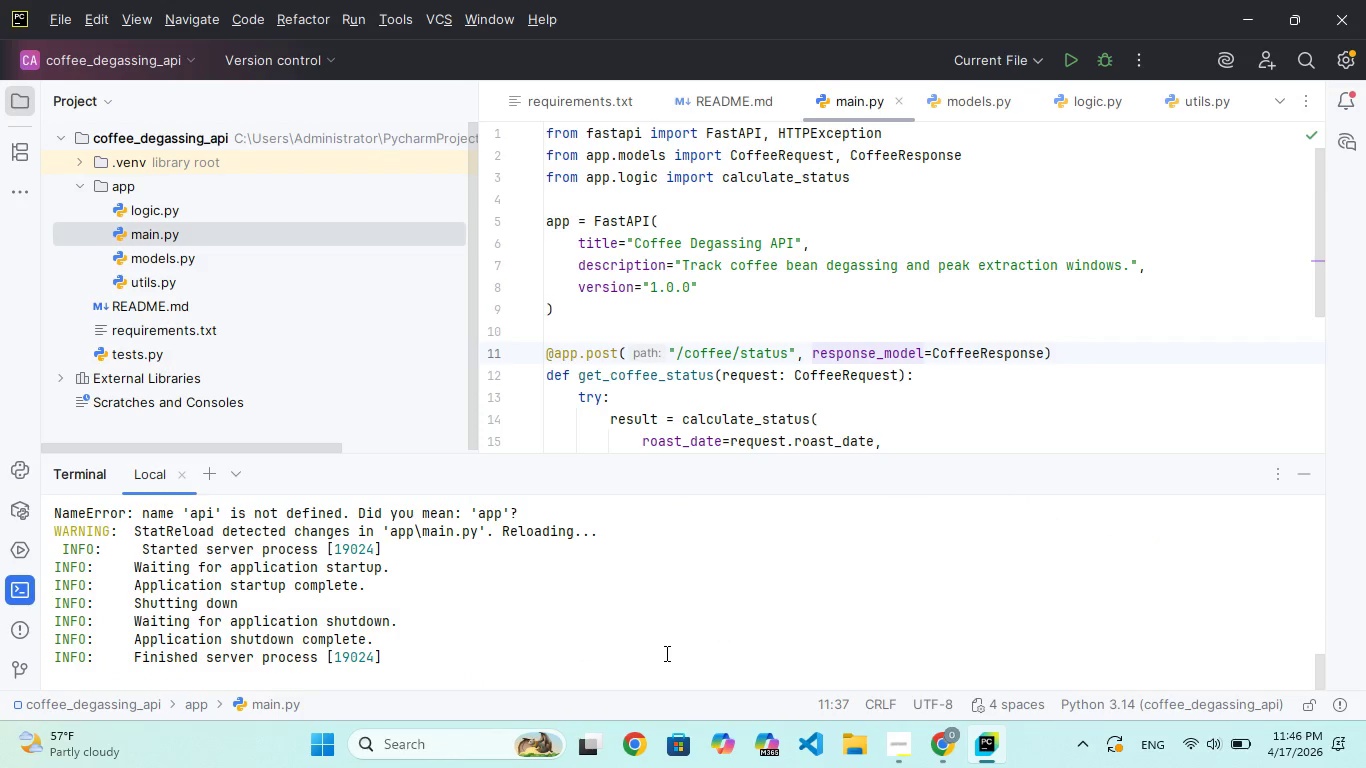 
key(Control+C)
 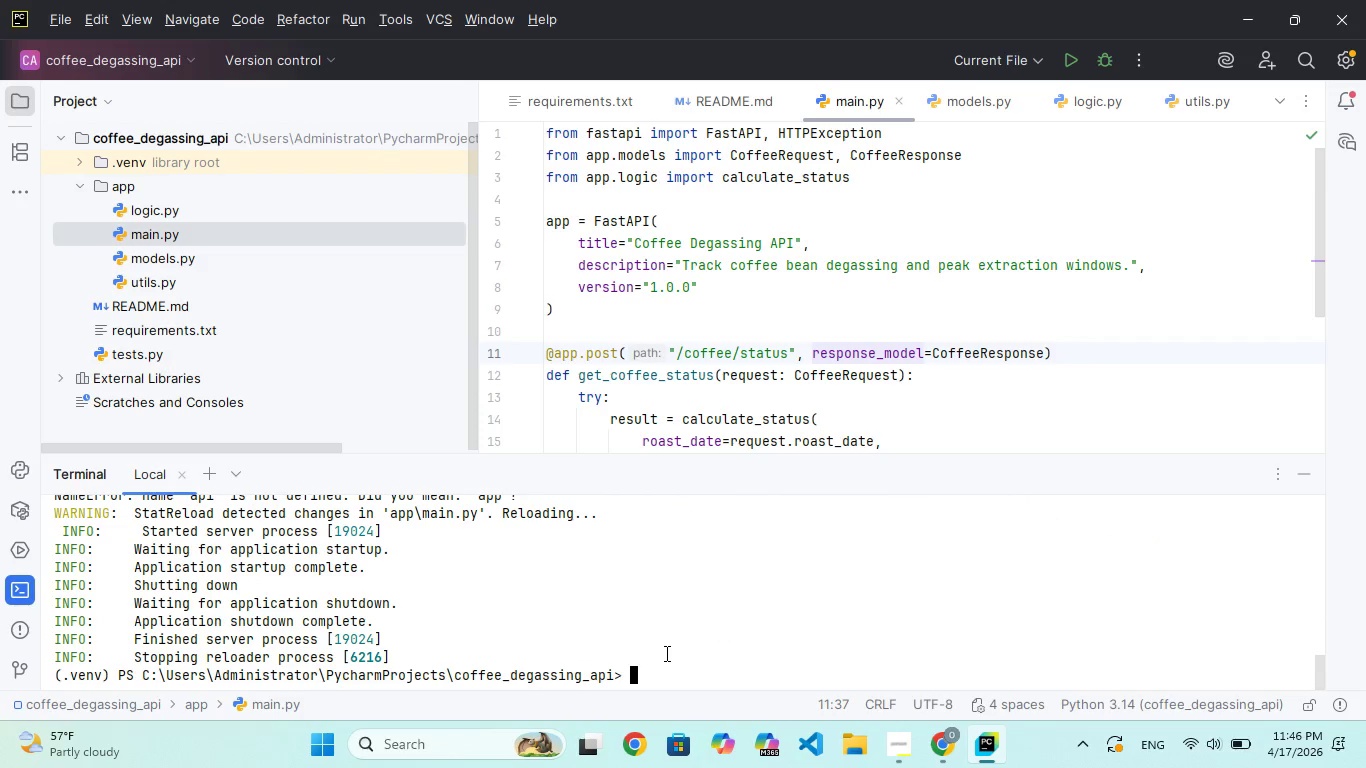 
type(cls)
 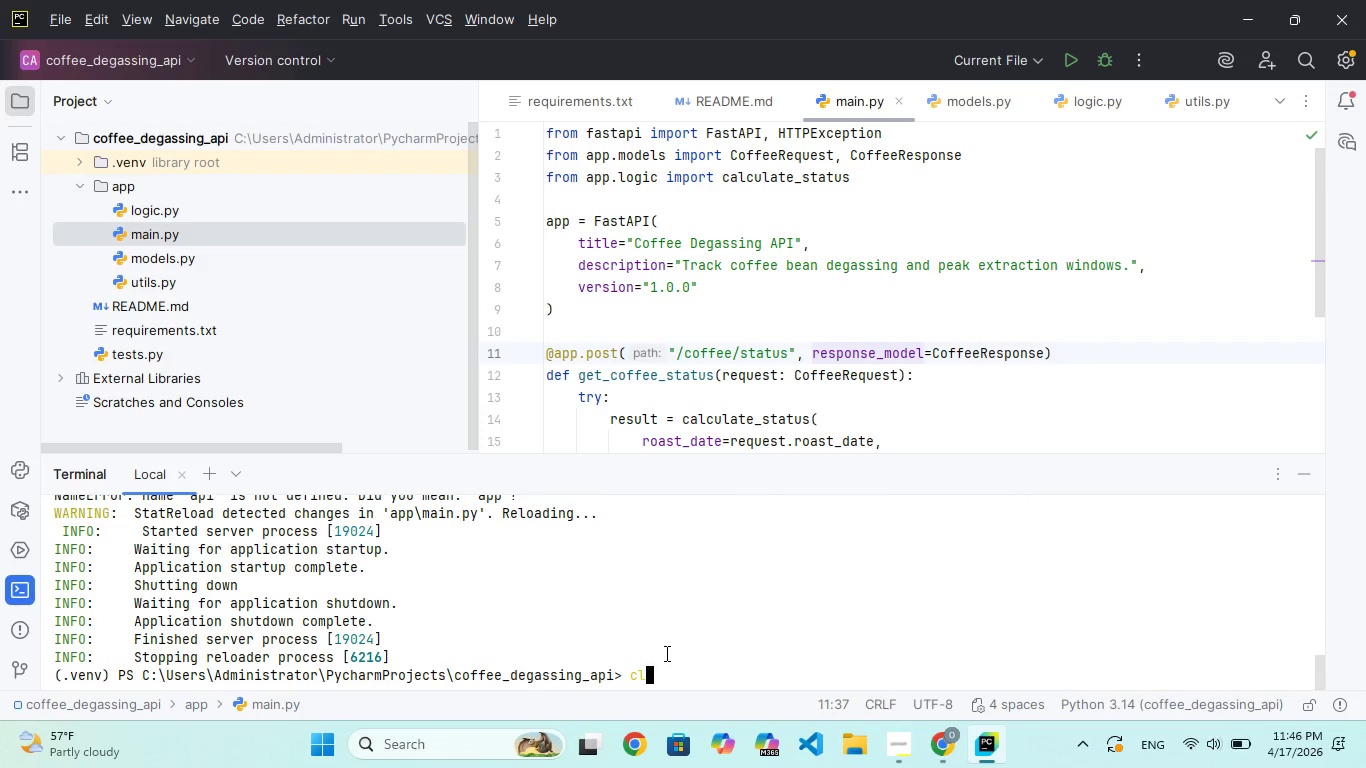 
key(Enter)
 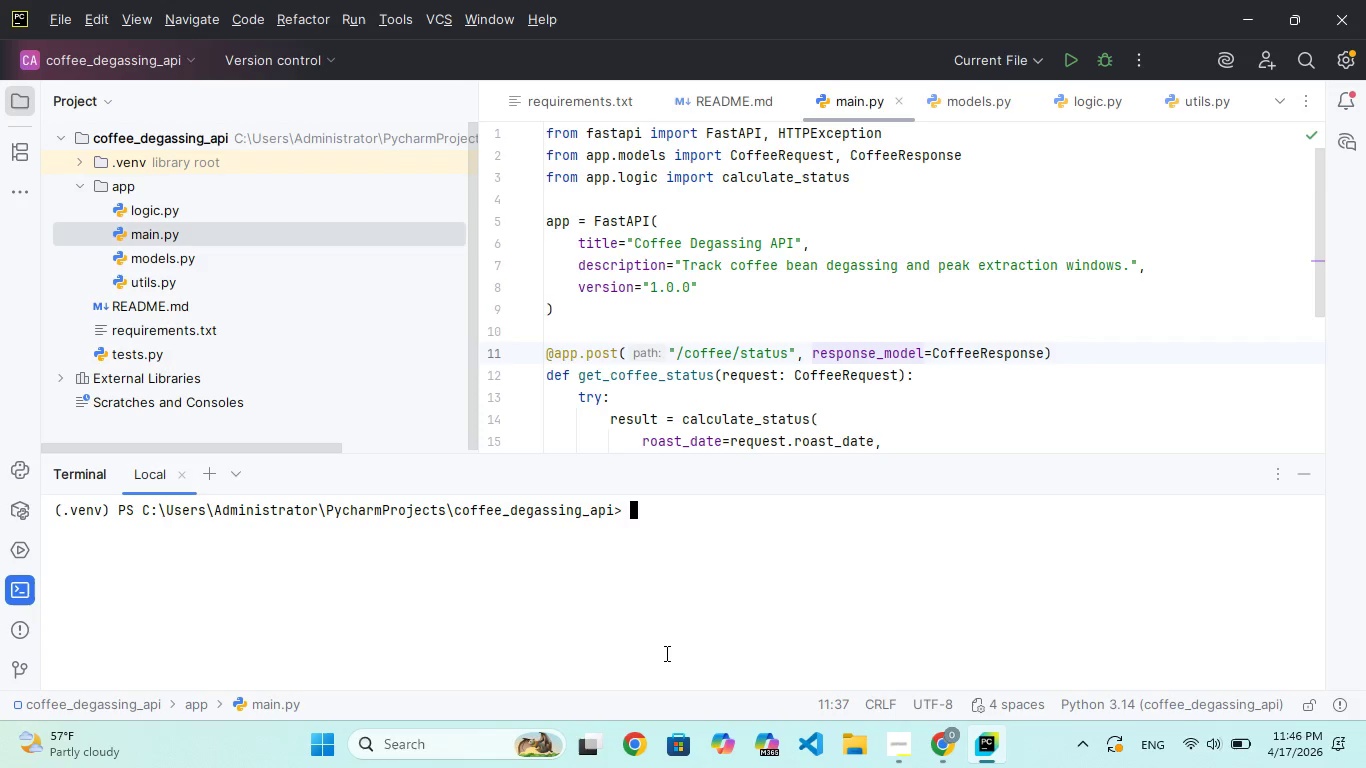 
wait(10.22)
 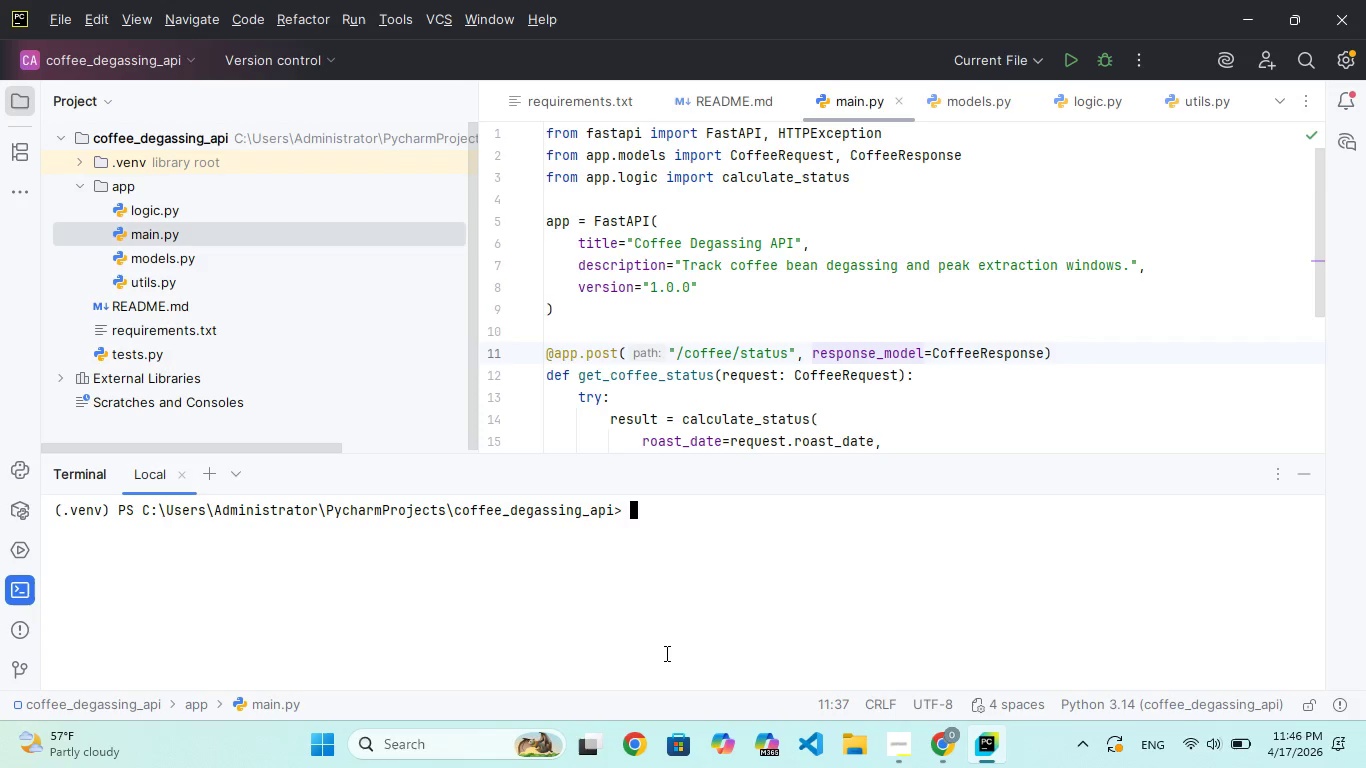 
type(cls)
 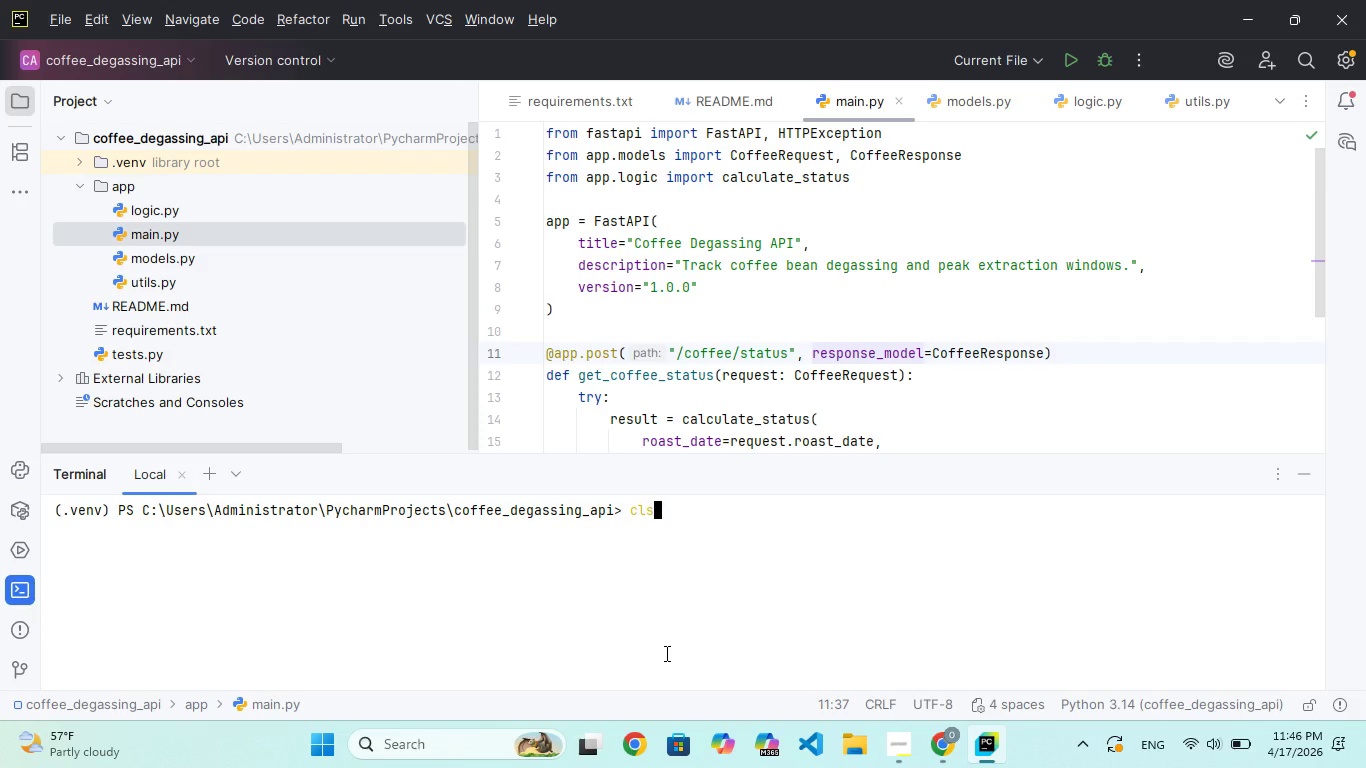 
key(Enter)
 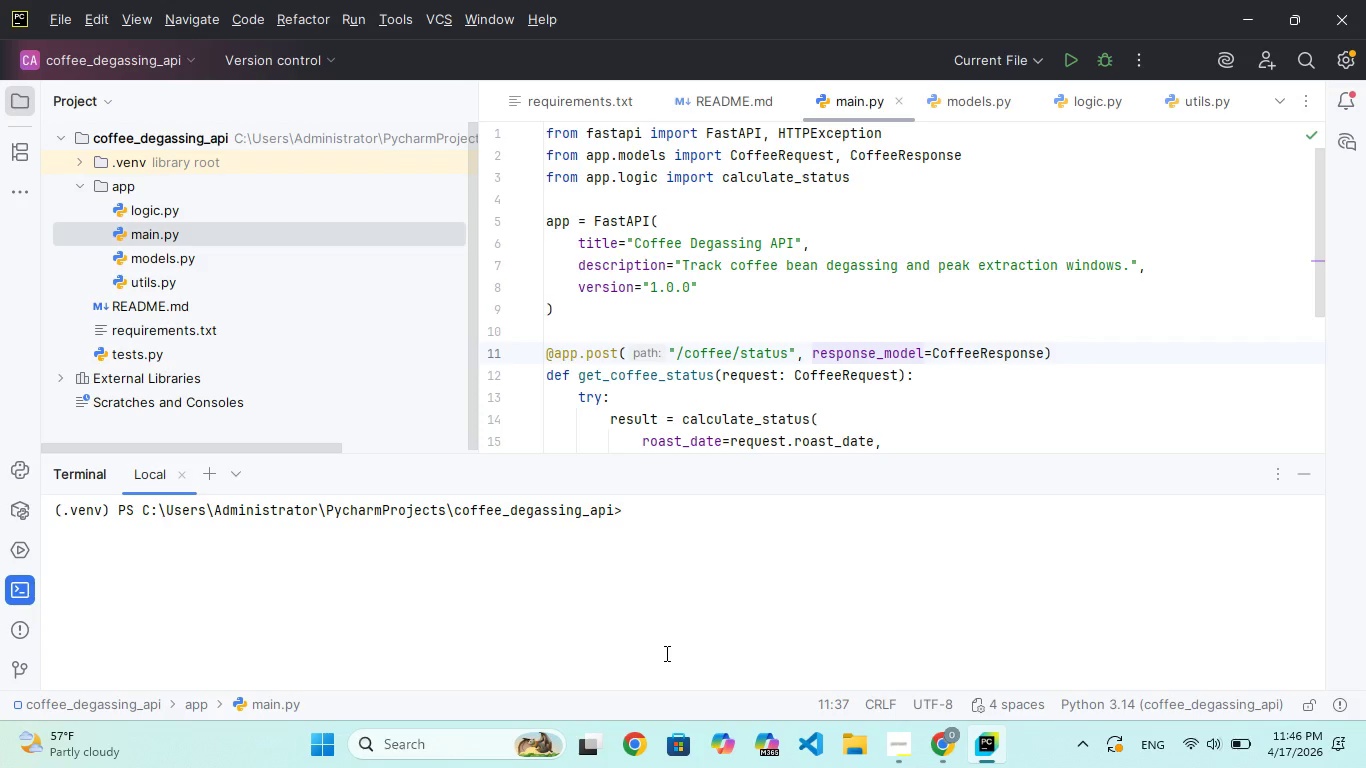 
key(ArrowUp)
 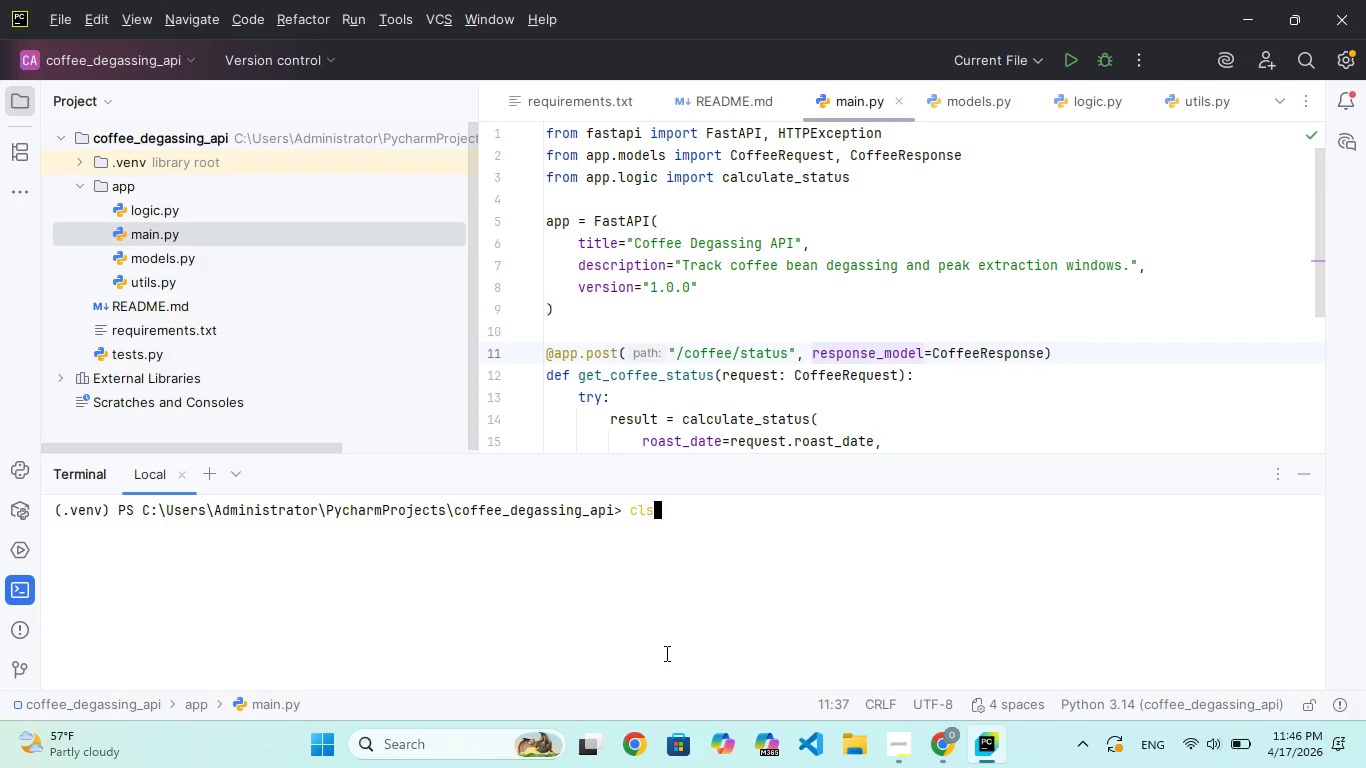 
key(ArrowUp)